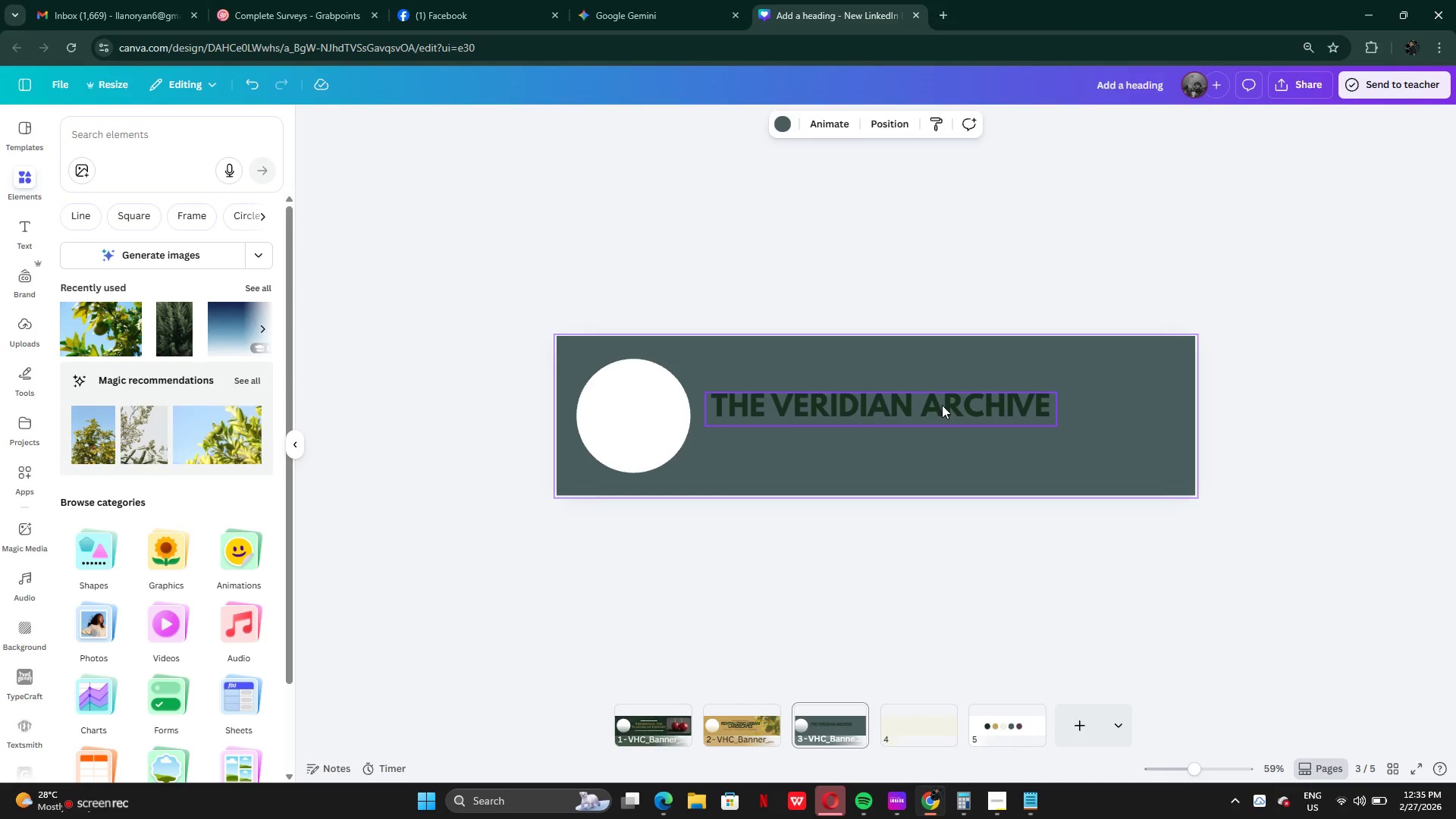 
double_click([942, 405])
 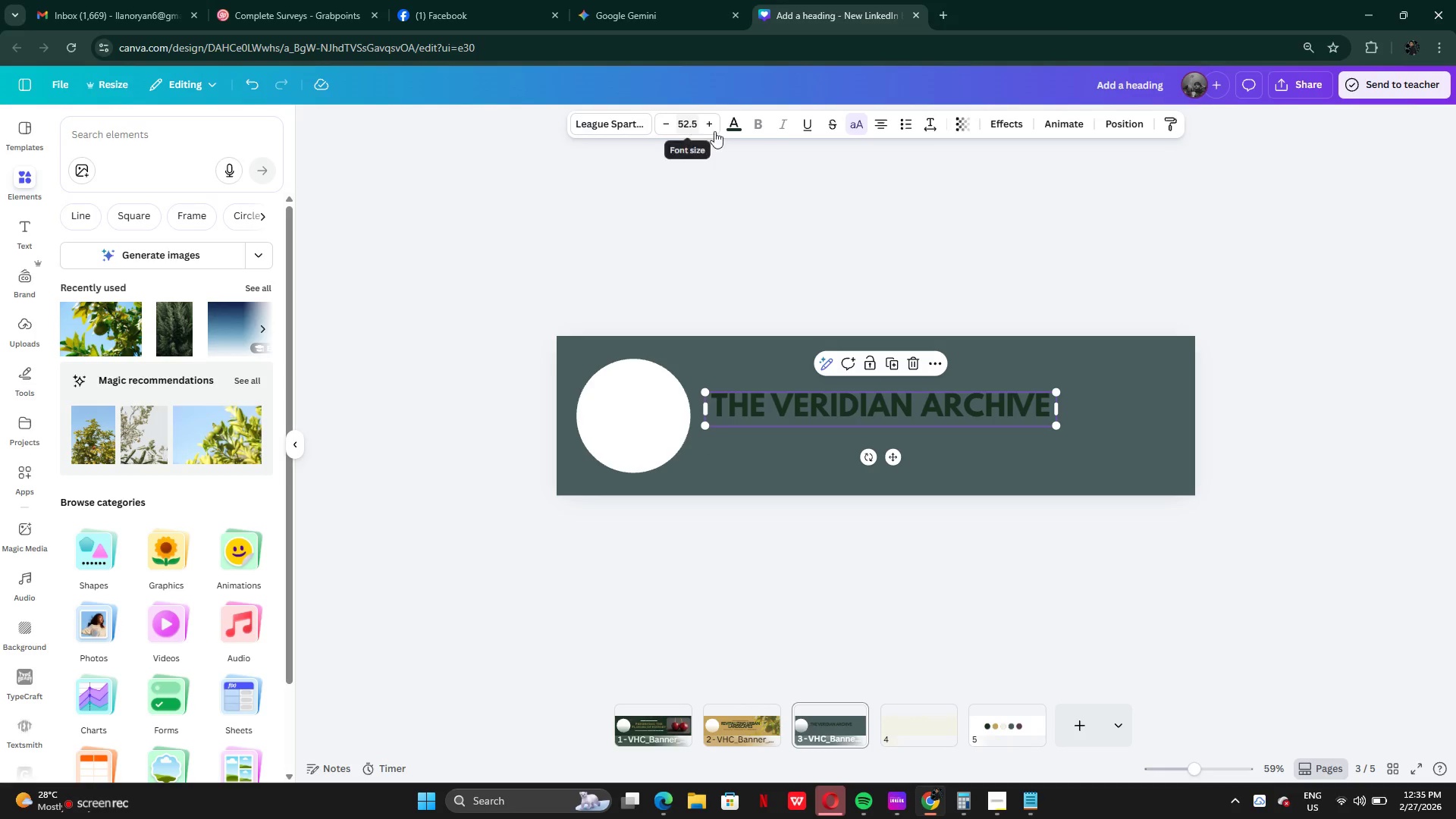 
left_click([730, 131])
 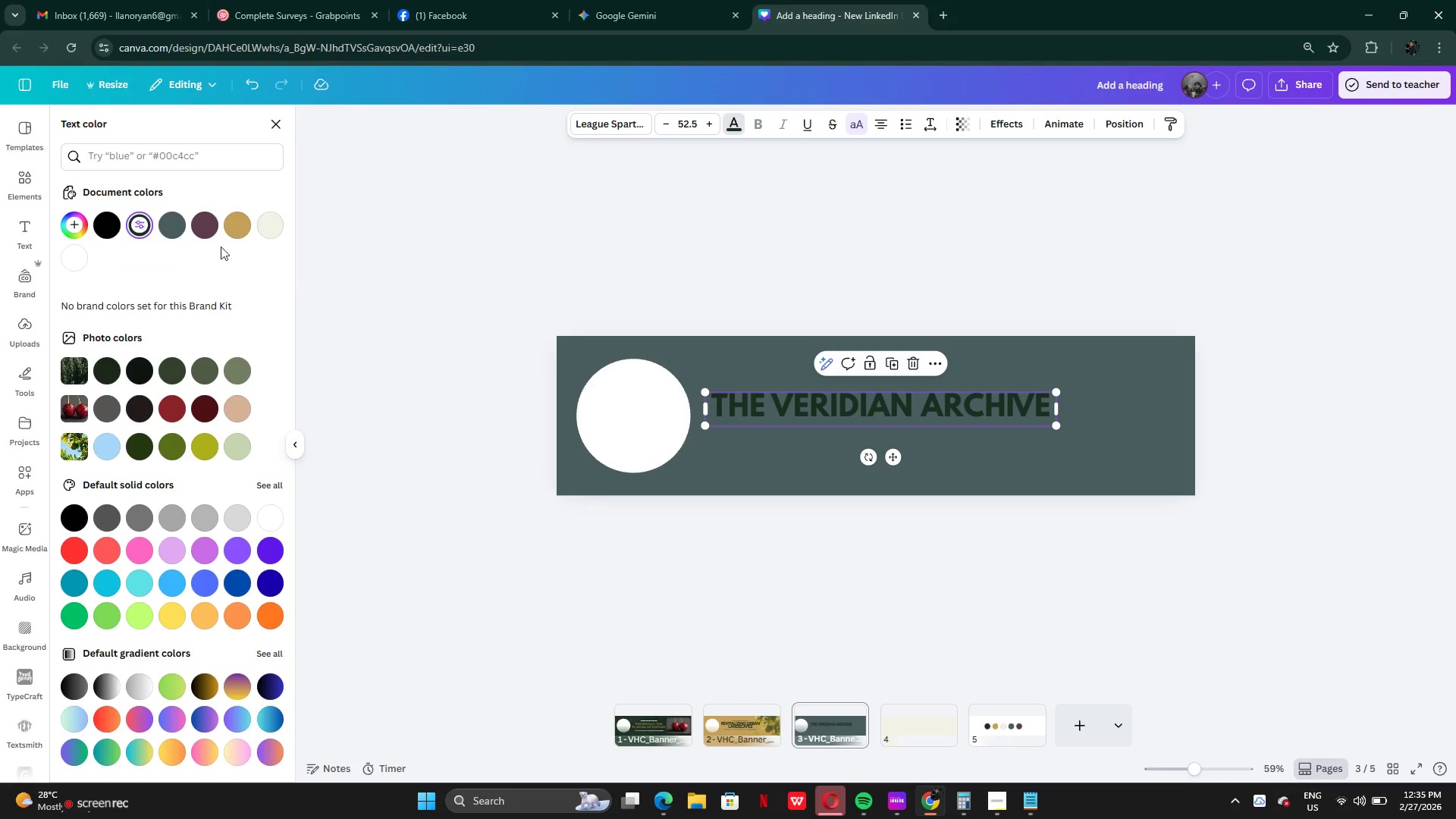 
left_click([276, 224])
 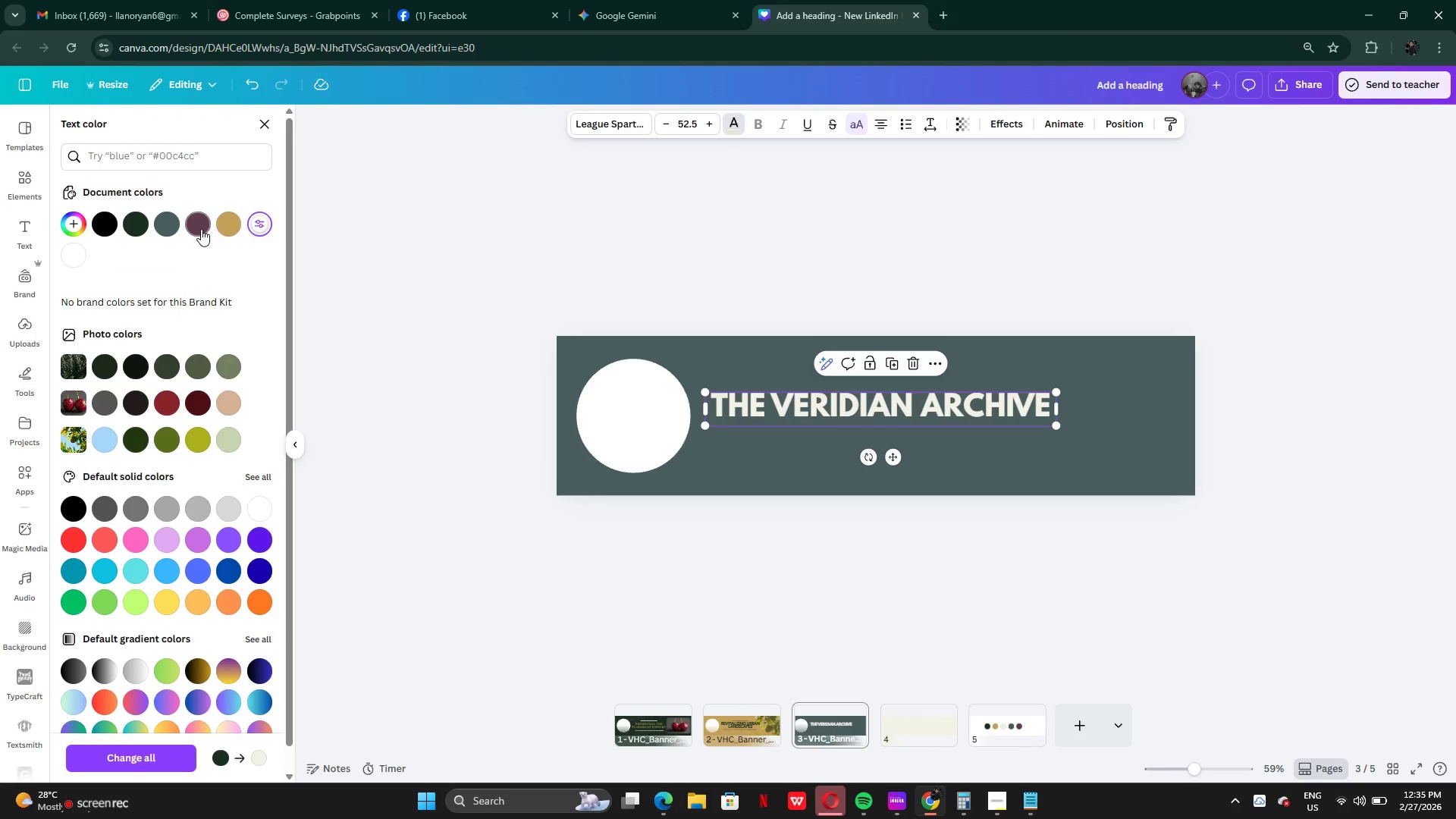 
left_click([167, 222])
 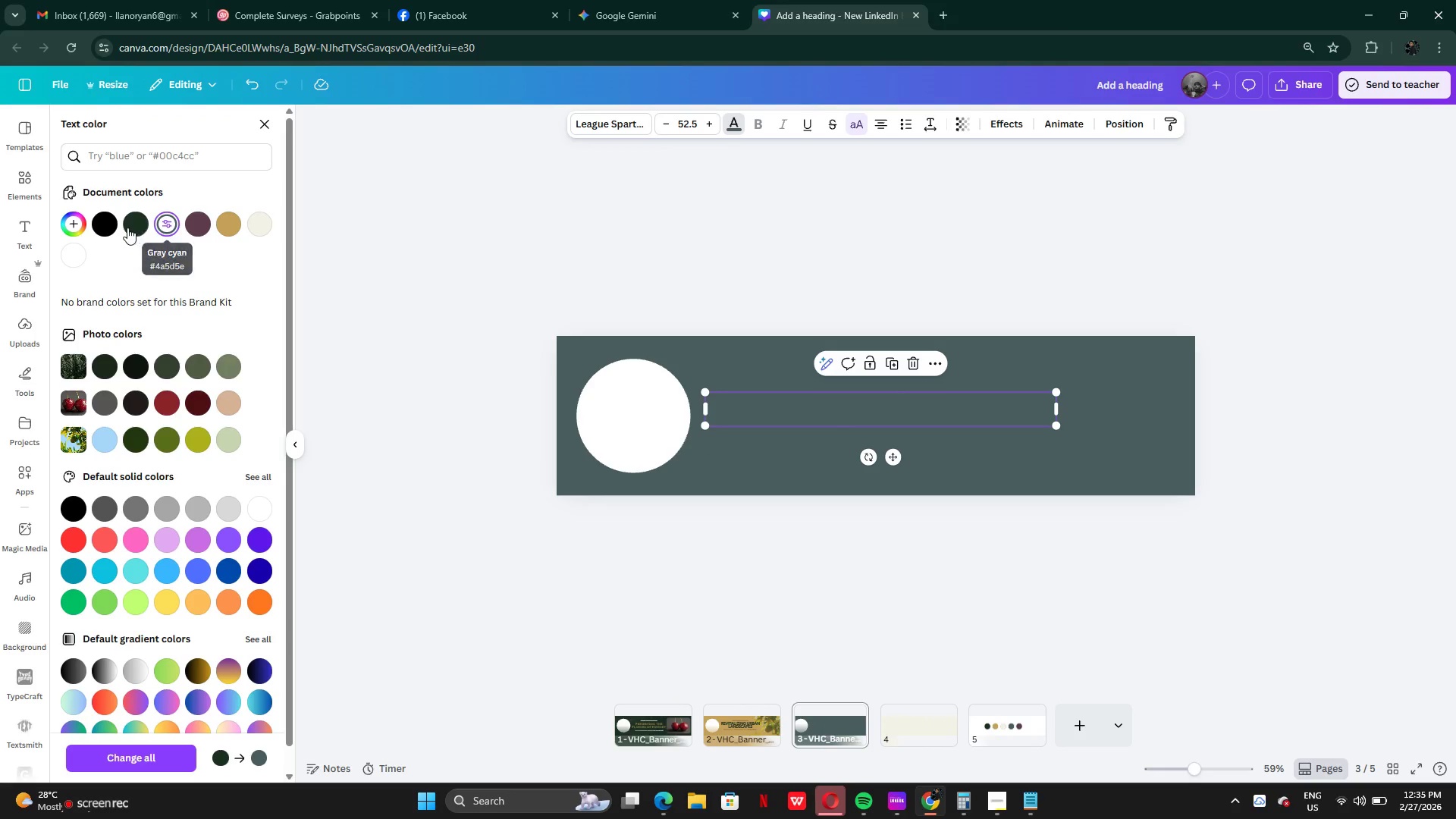 
left_click([126, 228])
 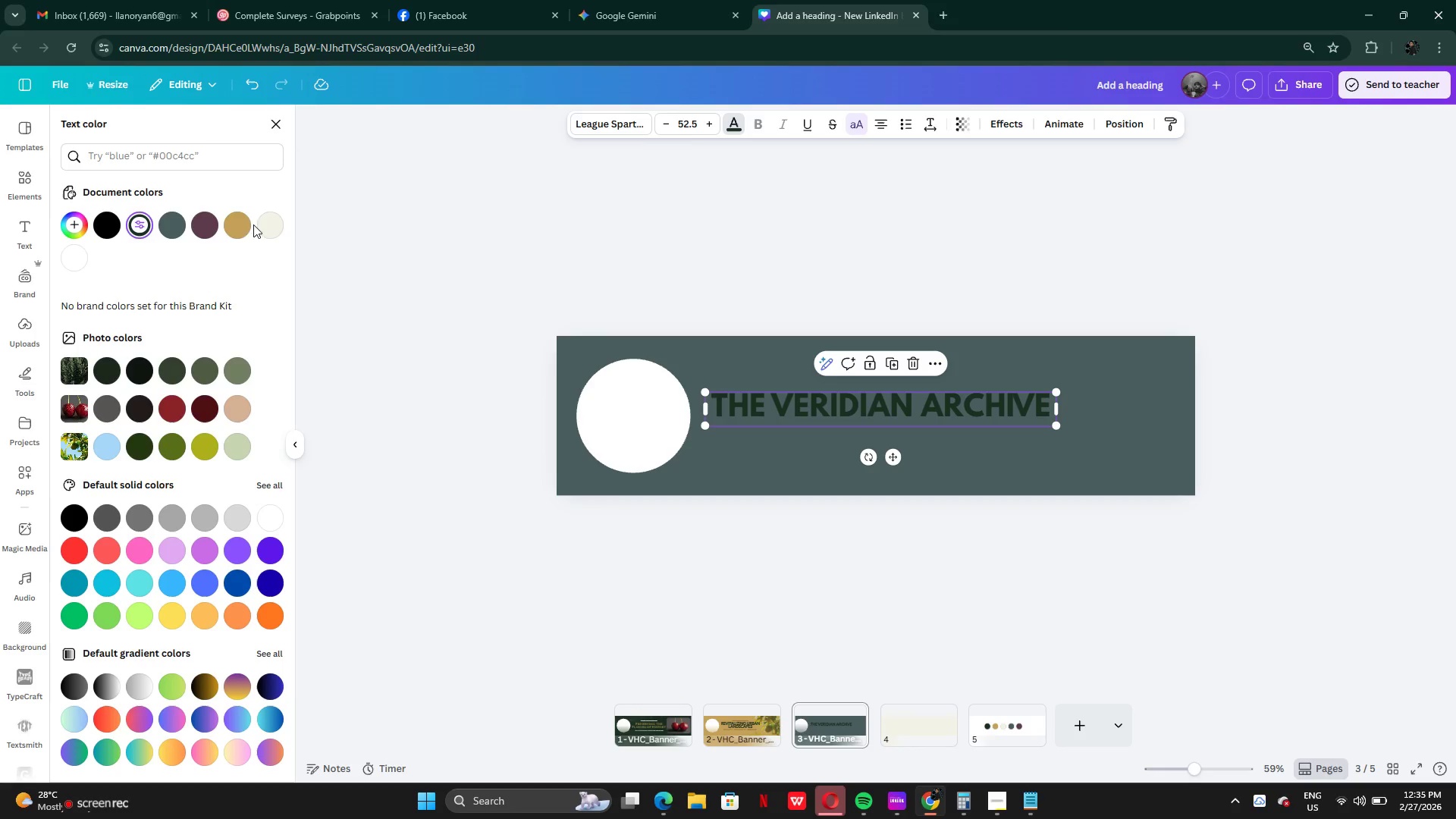 
left_click([239, 227])
 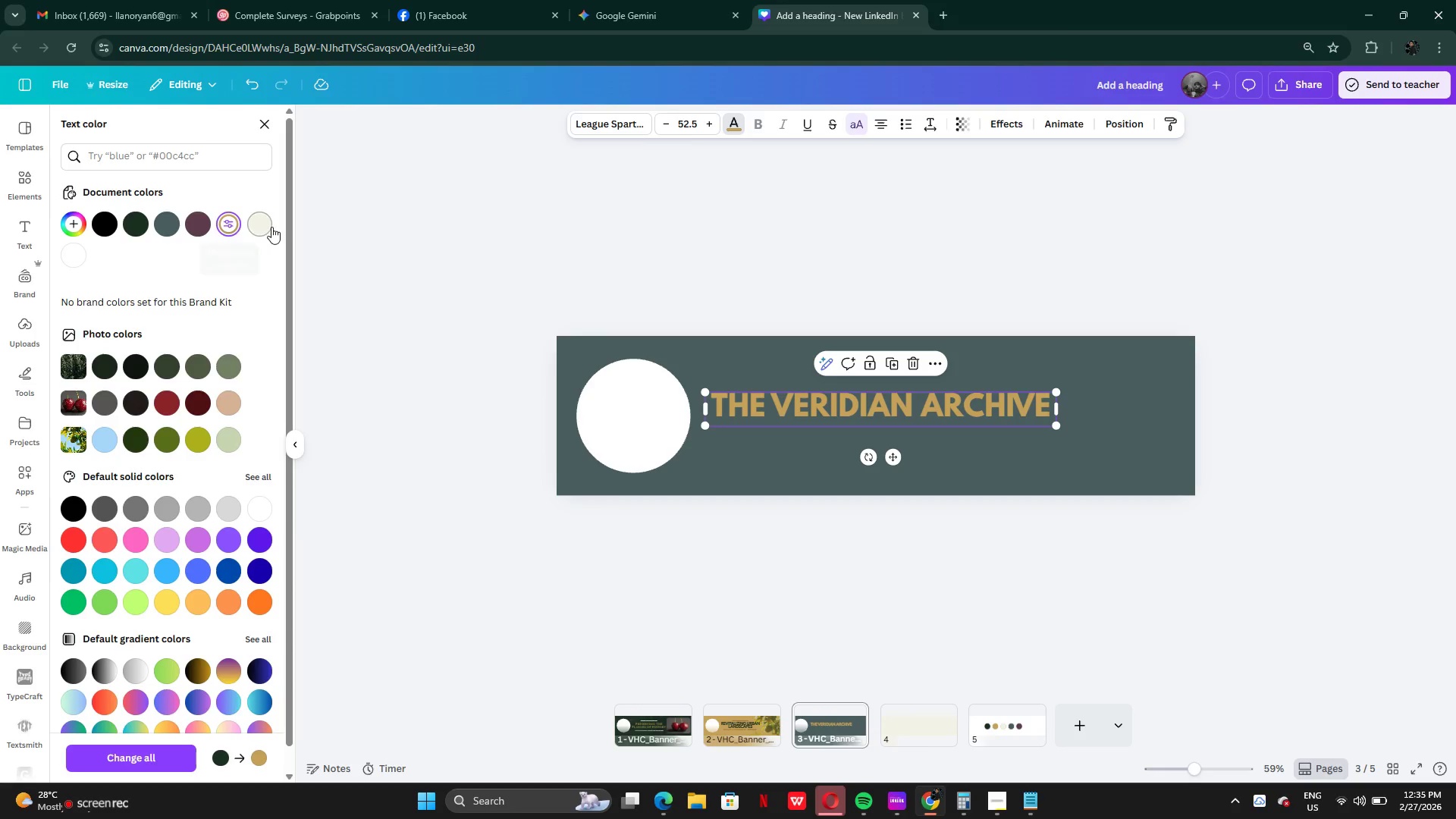 
left_click([272, 227])
 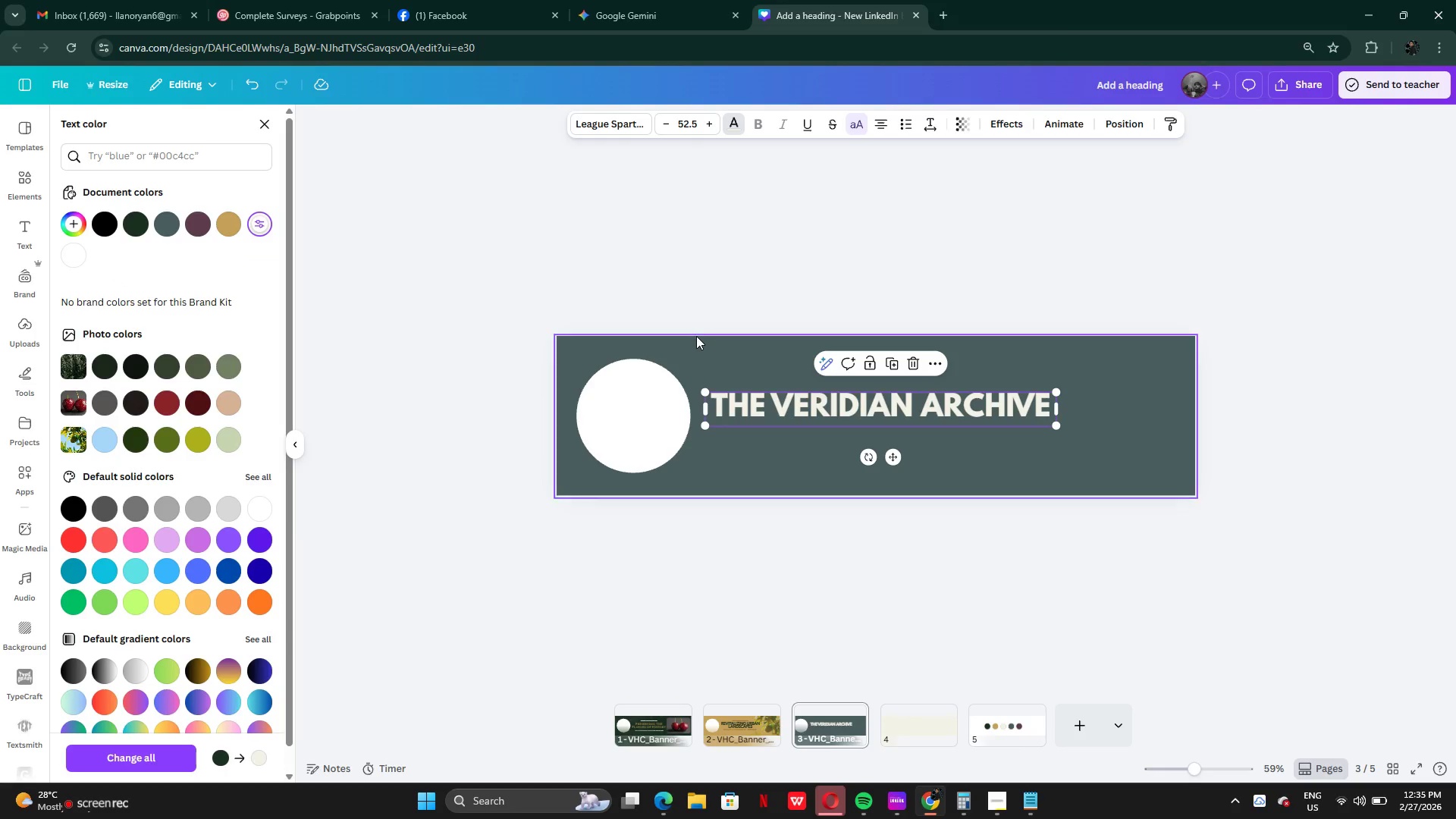 
left_click([711, 469])
 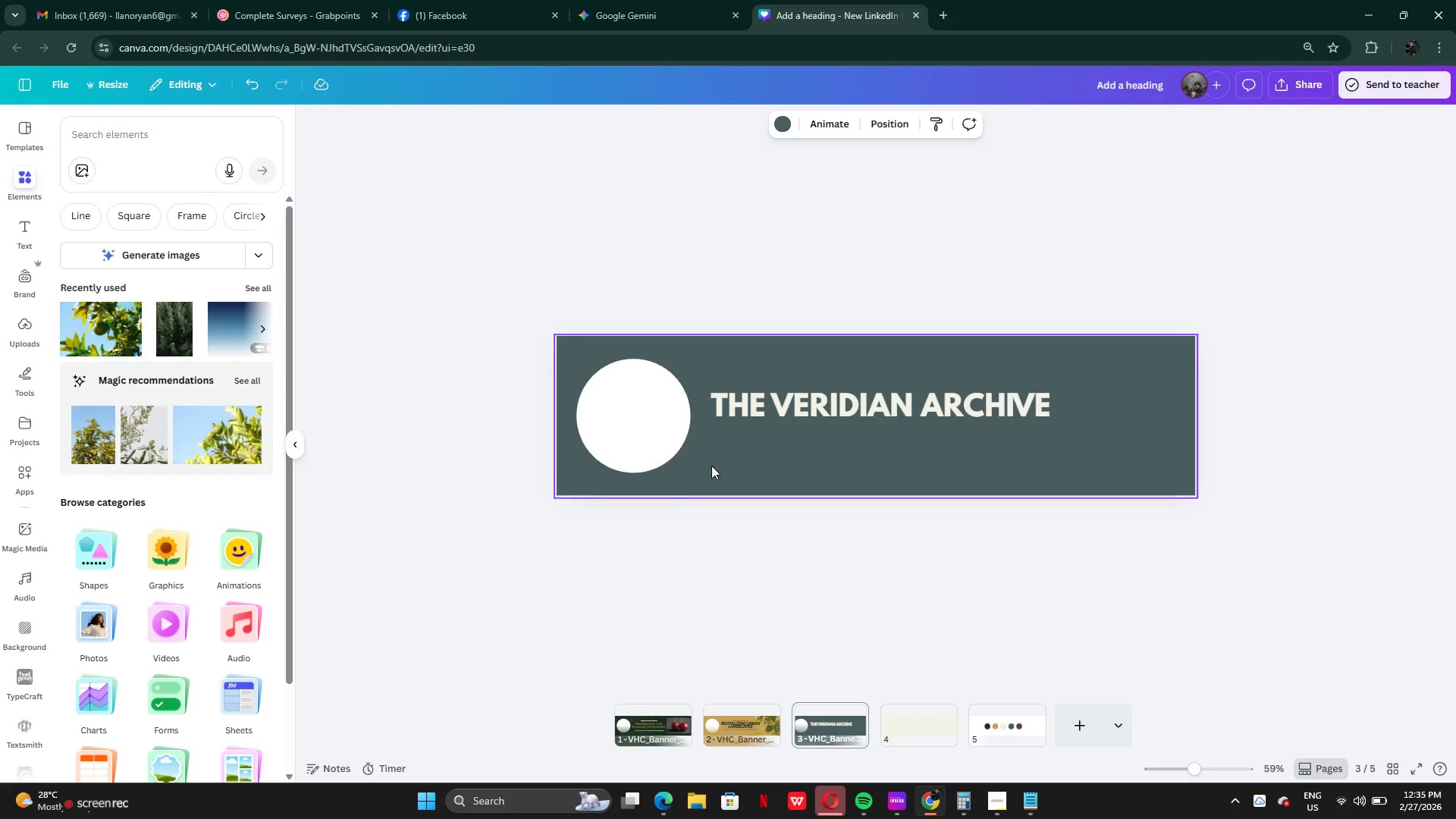 
wait(8.16)
 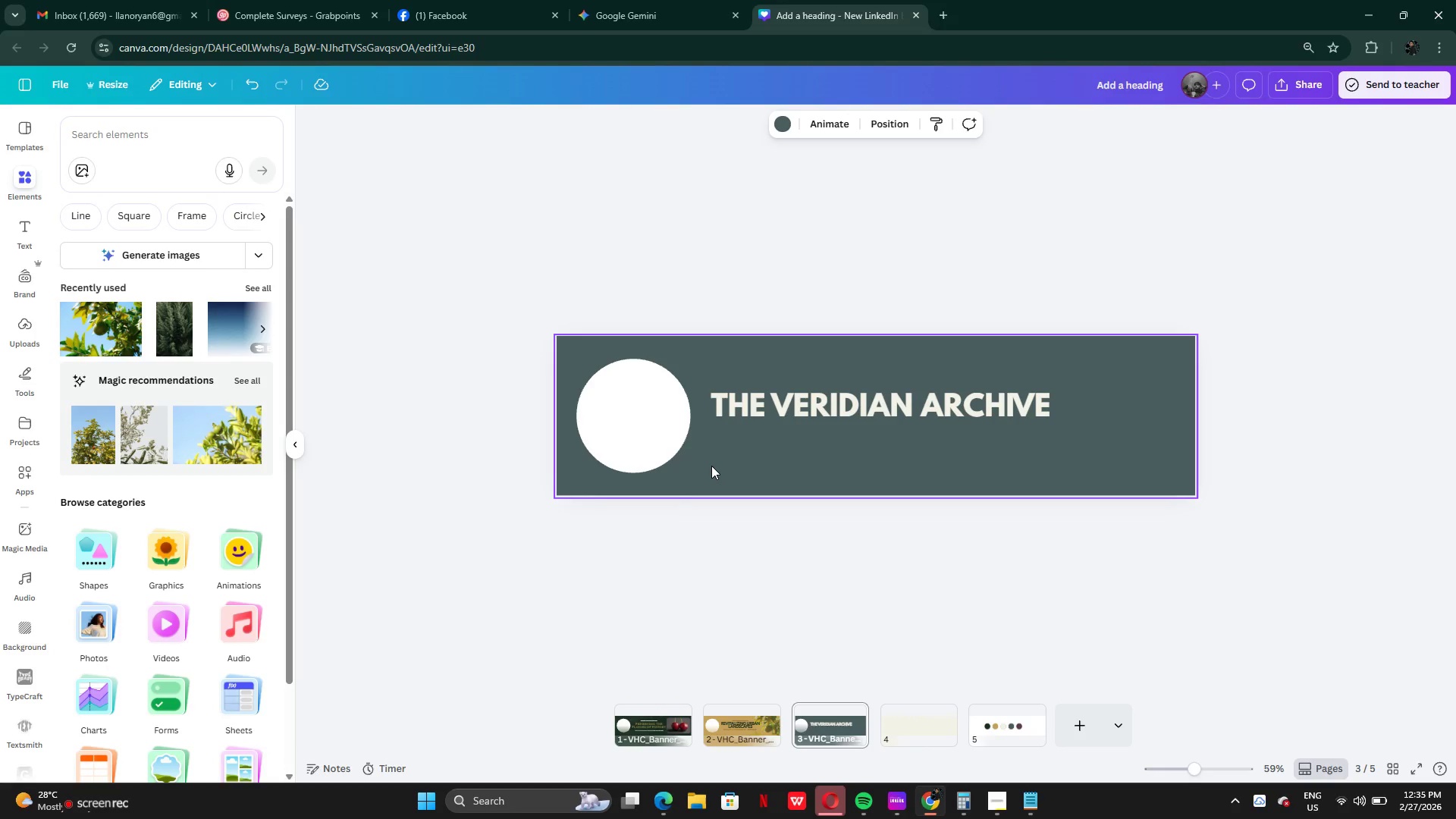 
left_click([786, 465])
 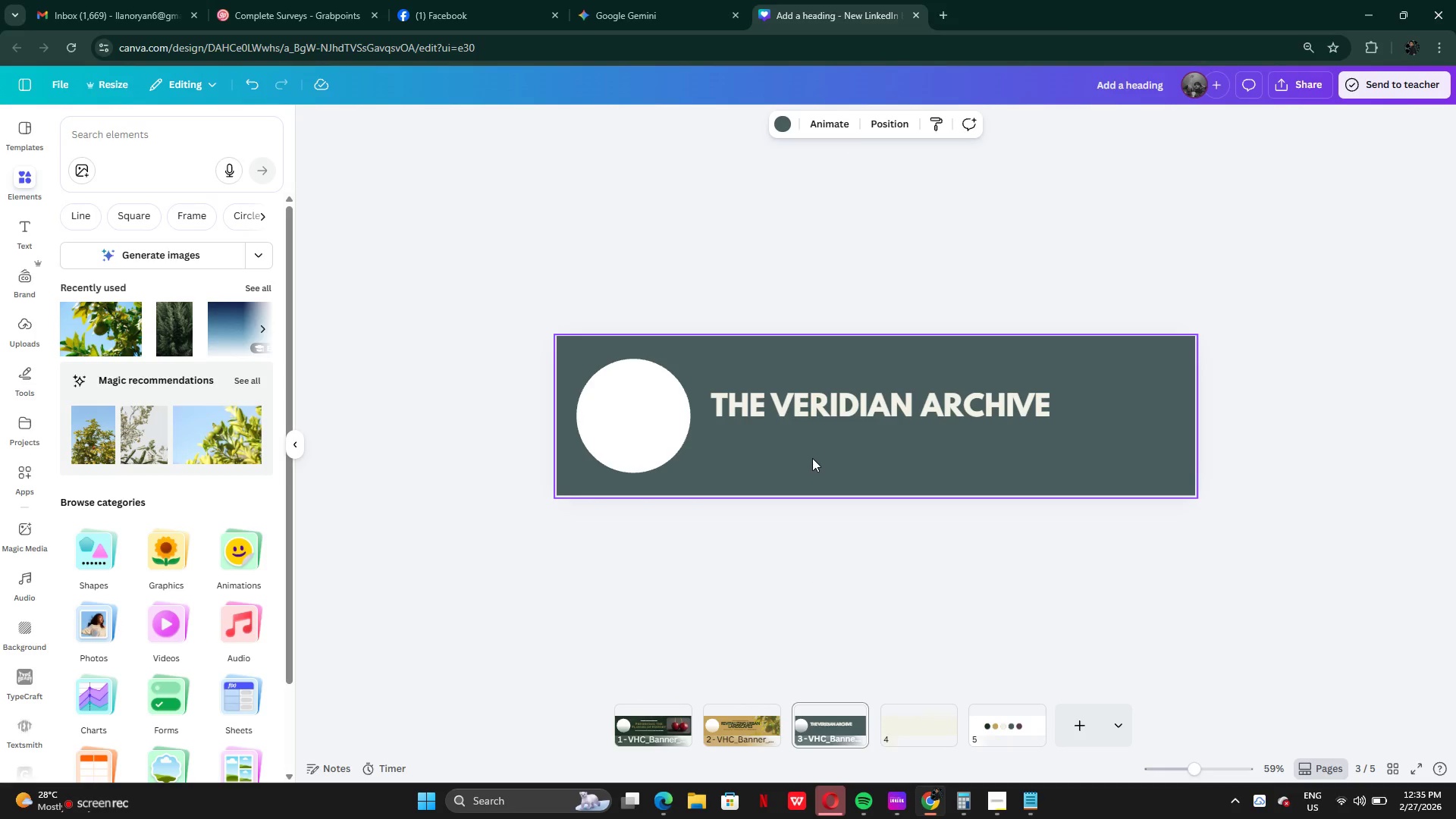 
left_click_drag(start_coordinate=[865, 405], to_coordinate=[879, 410])
 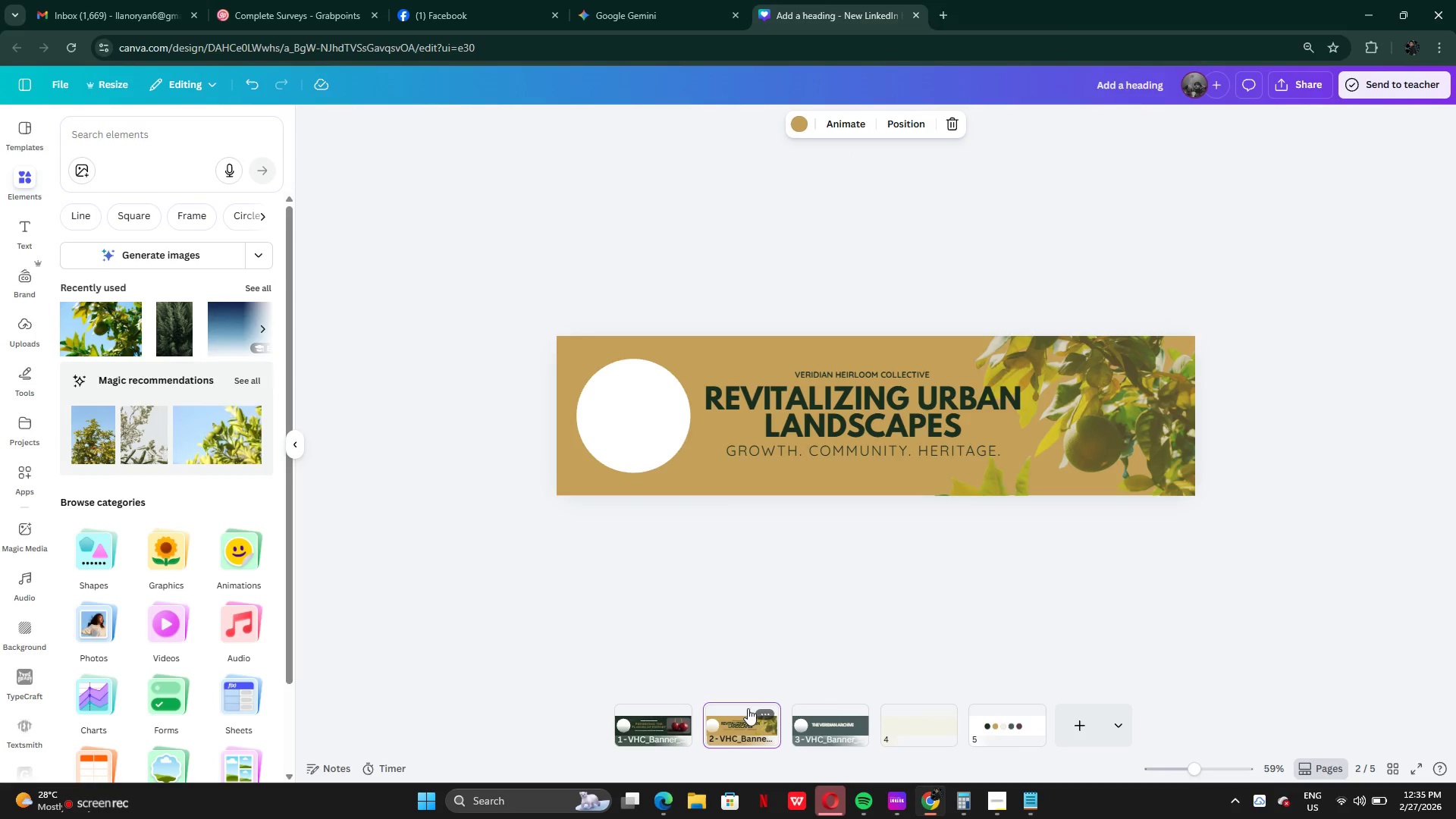 
left_click([809, 456])
 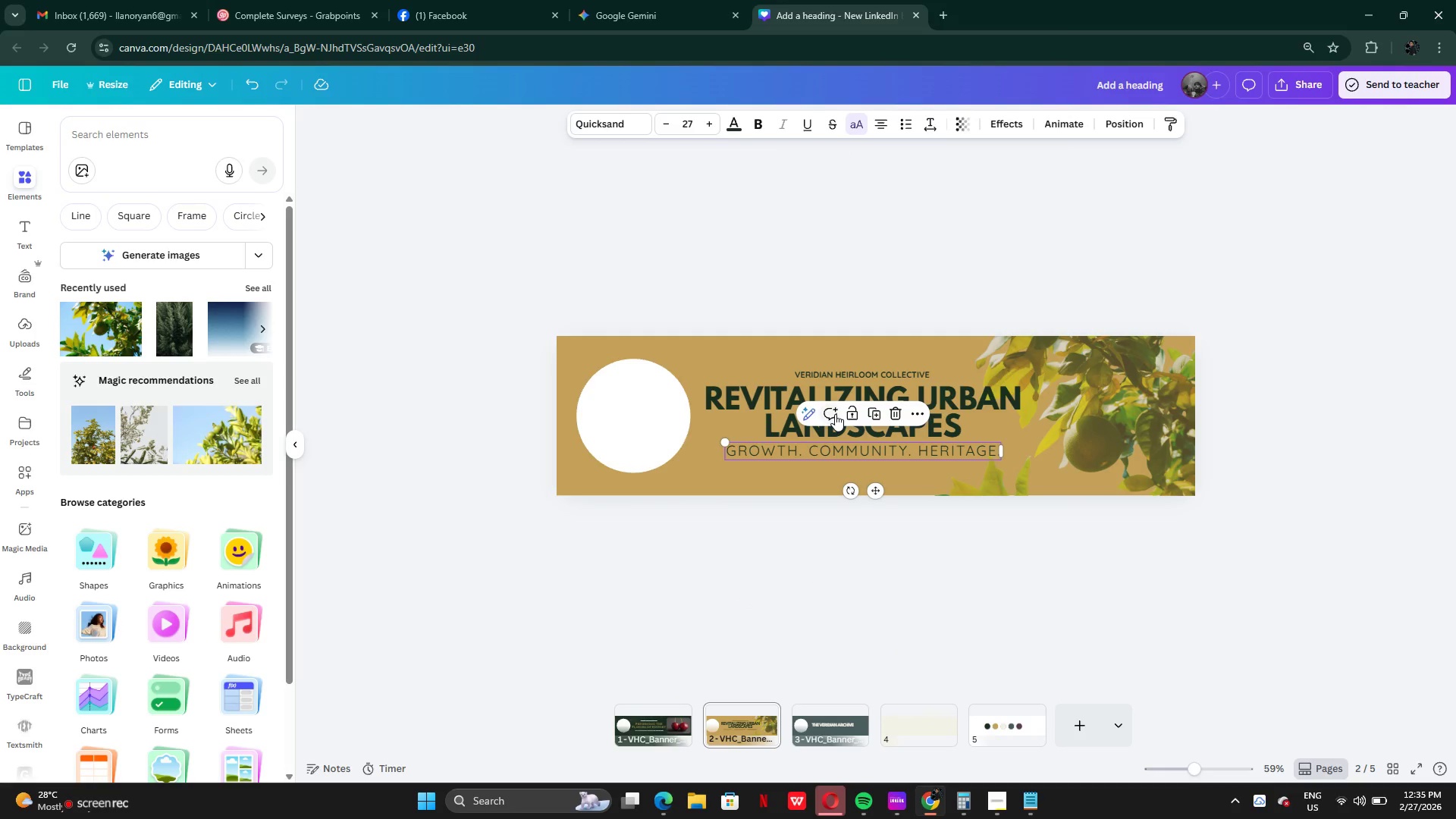 
key(Control+C)
 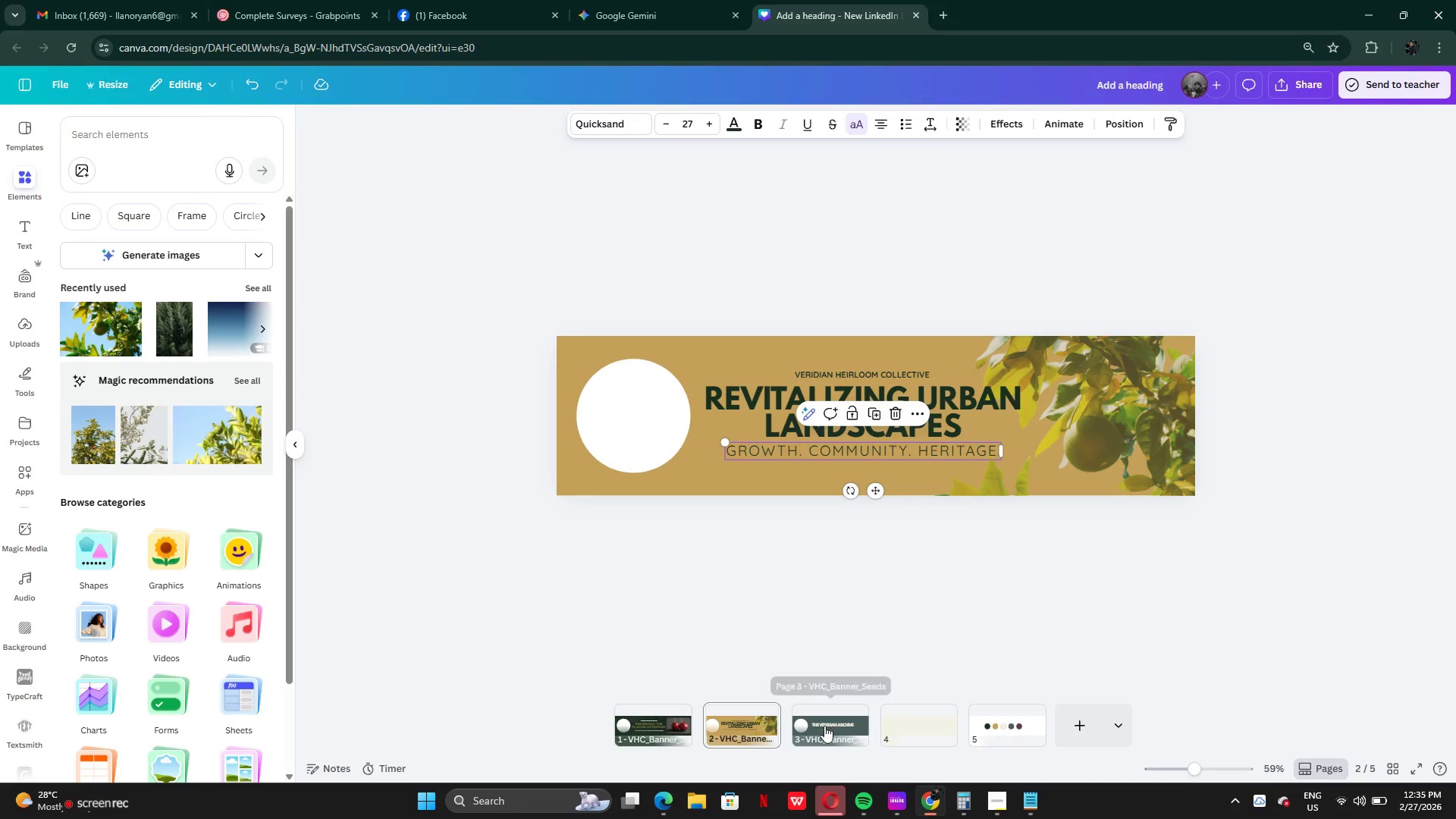 
left_click([824, 726])
 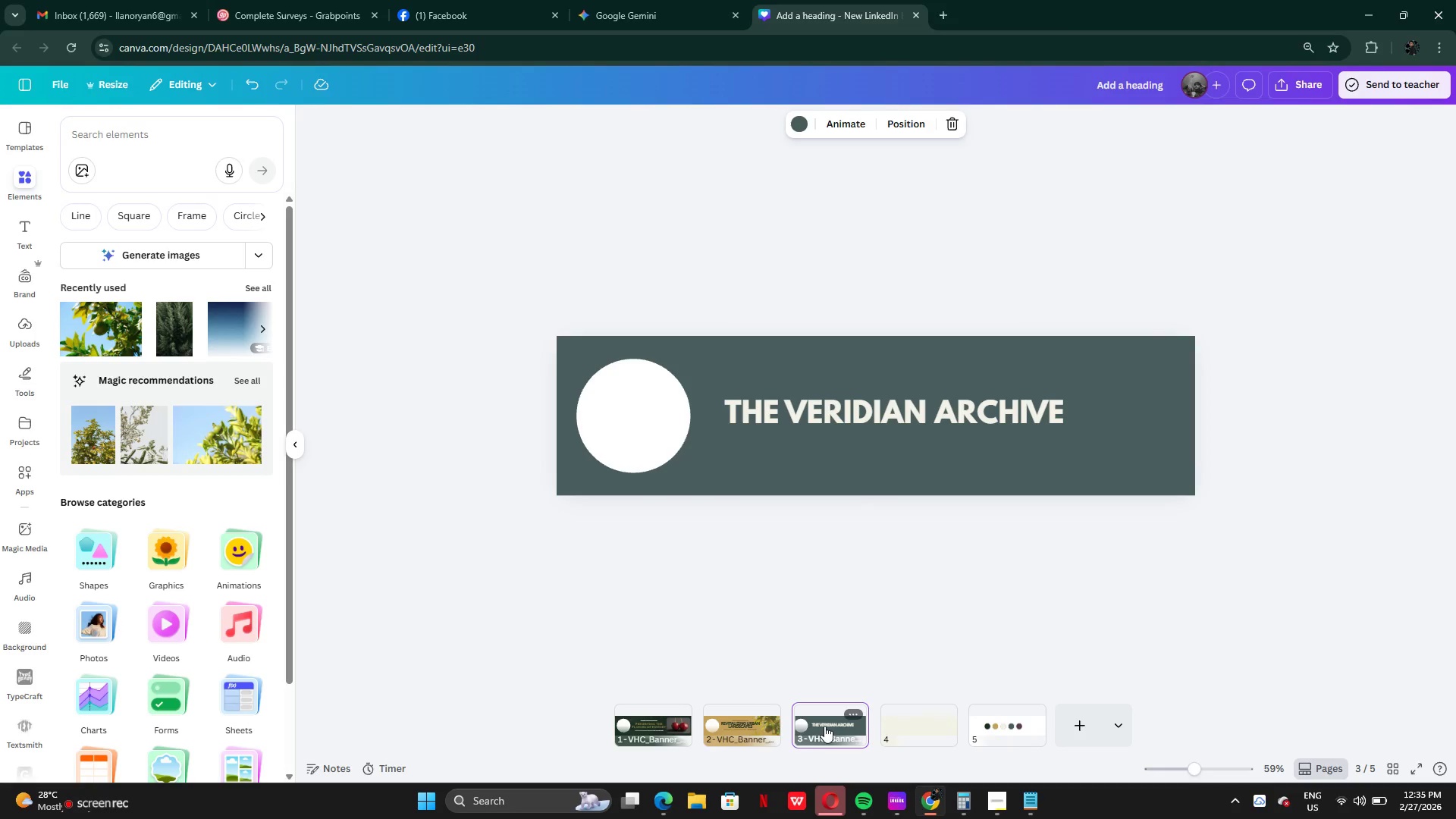 
key(Control+V)
 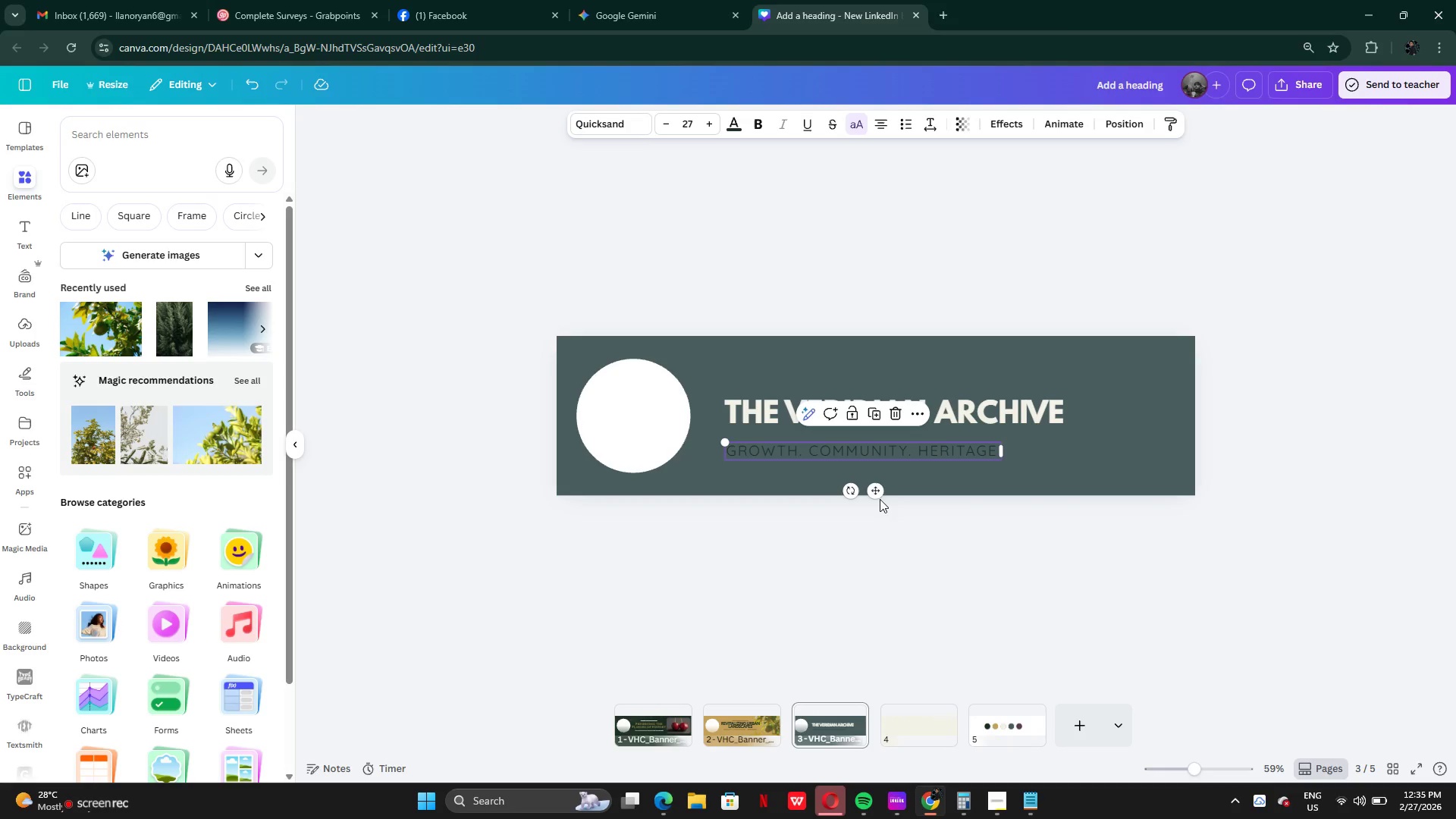 
left_click_drag(start_coordinate=[880, 490], to_coordinate=[913, 475])
 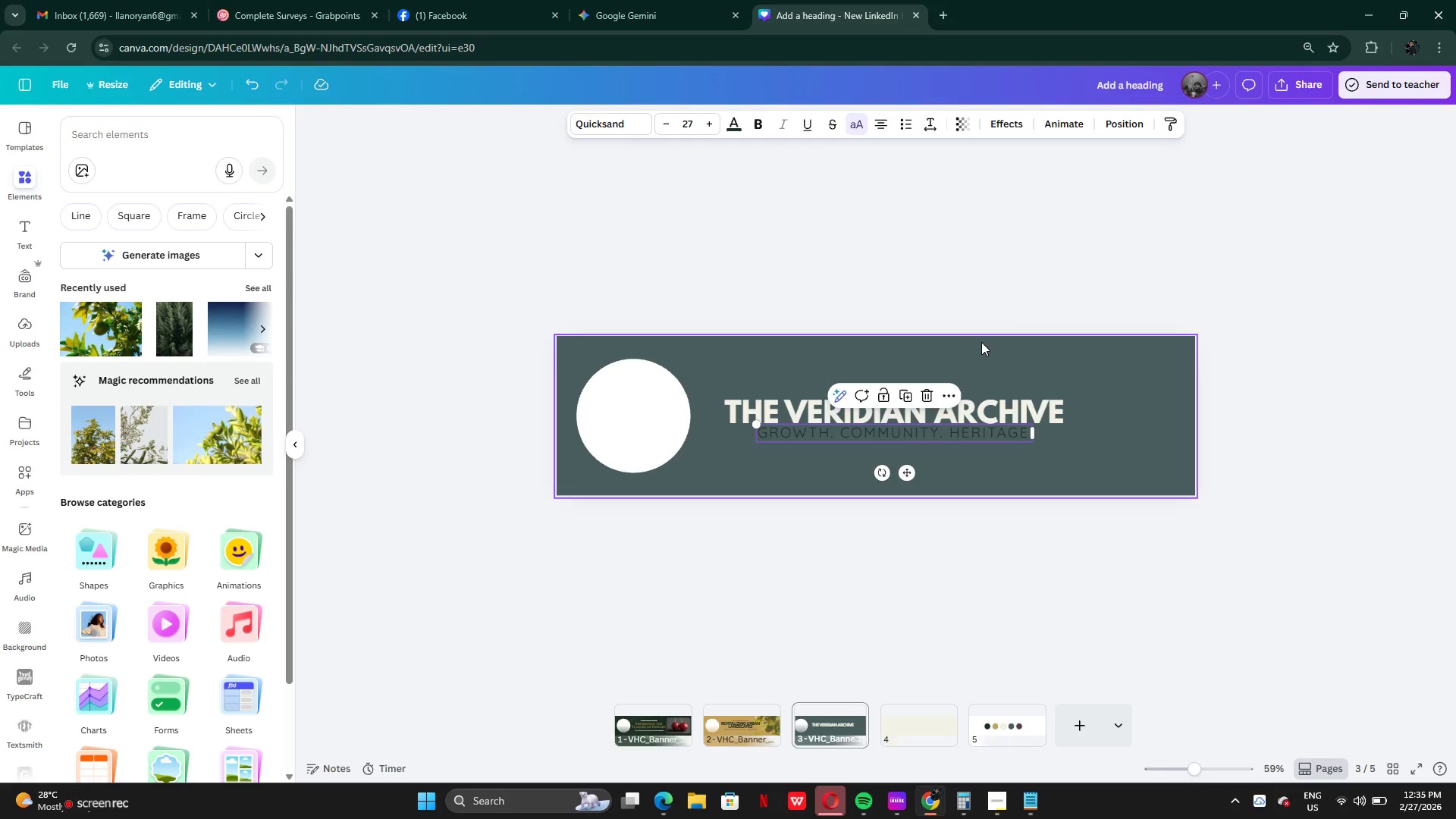 
left_click([981, 342])
 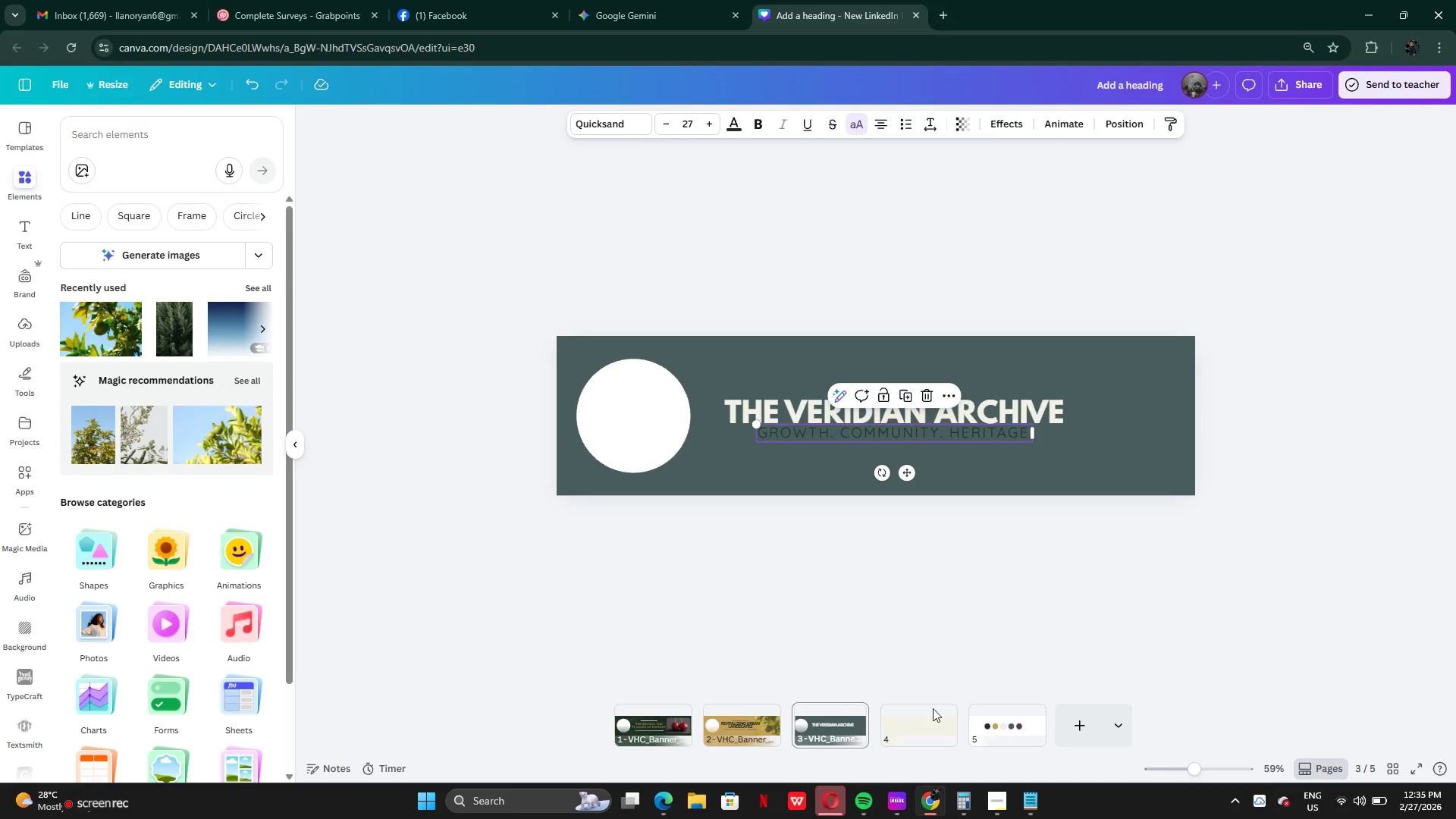 
left_click([987, 818])